 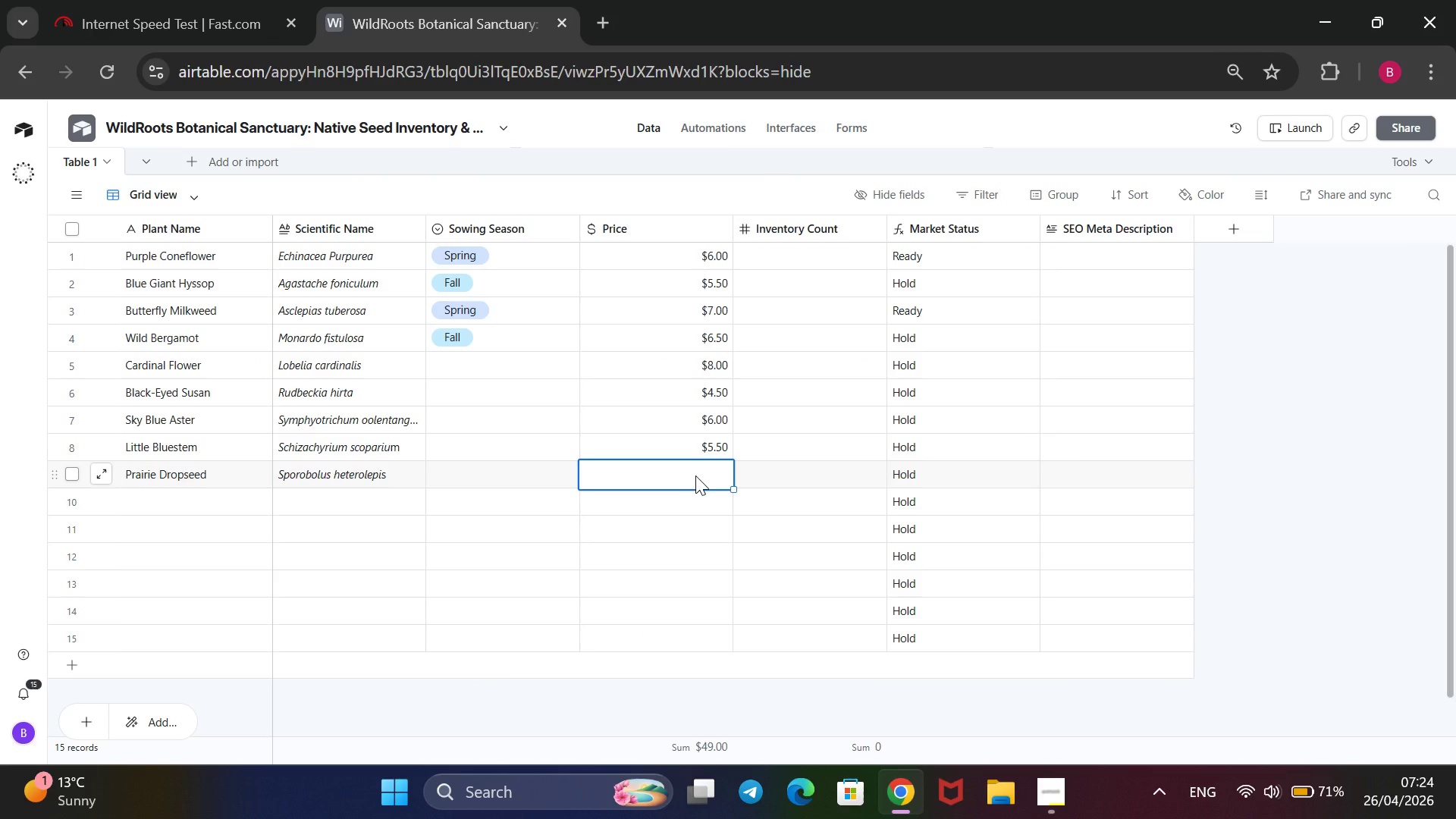 
key(9)
 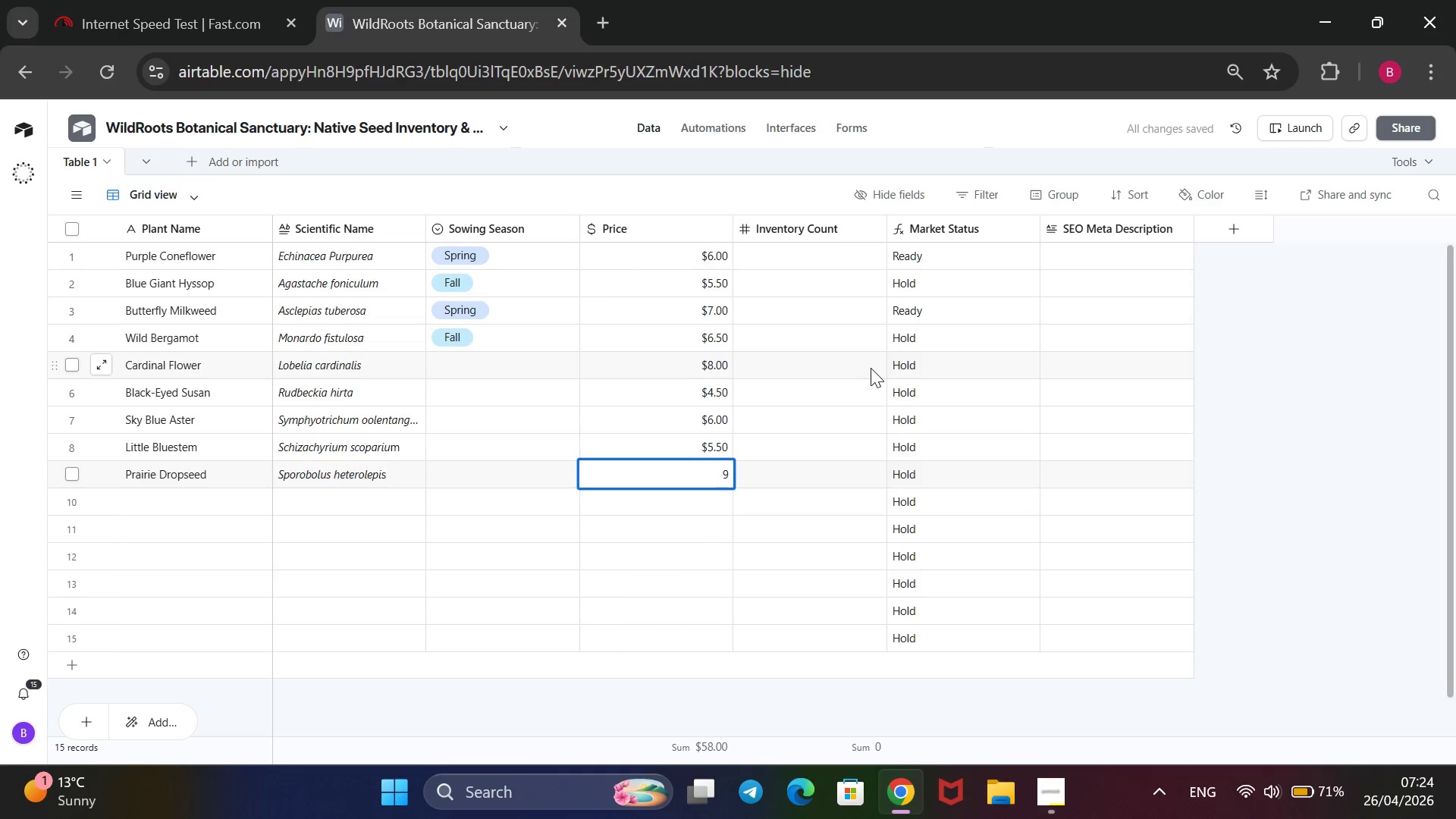 
wait(7.78)
 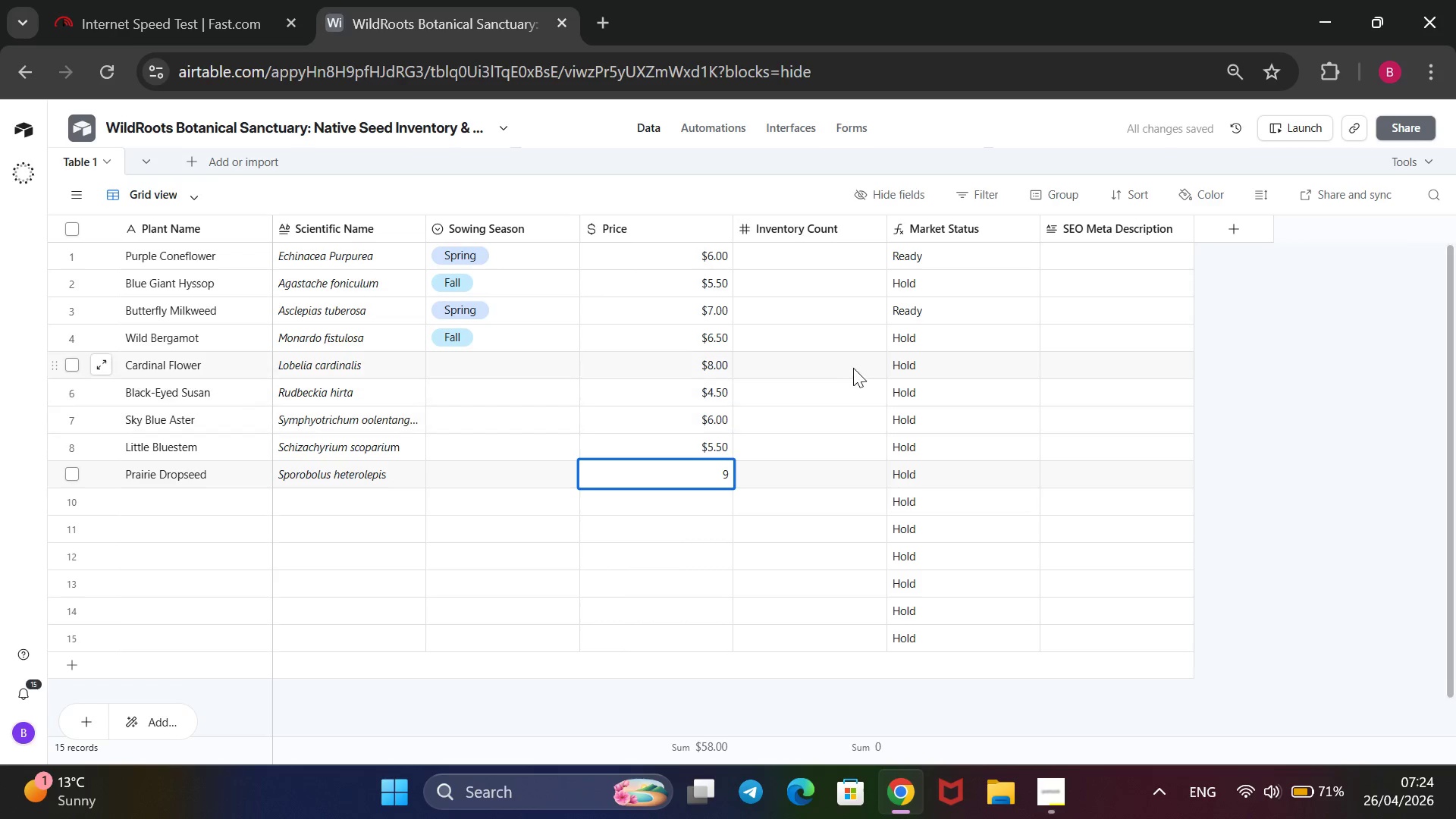 
left_click([871, 368])
 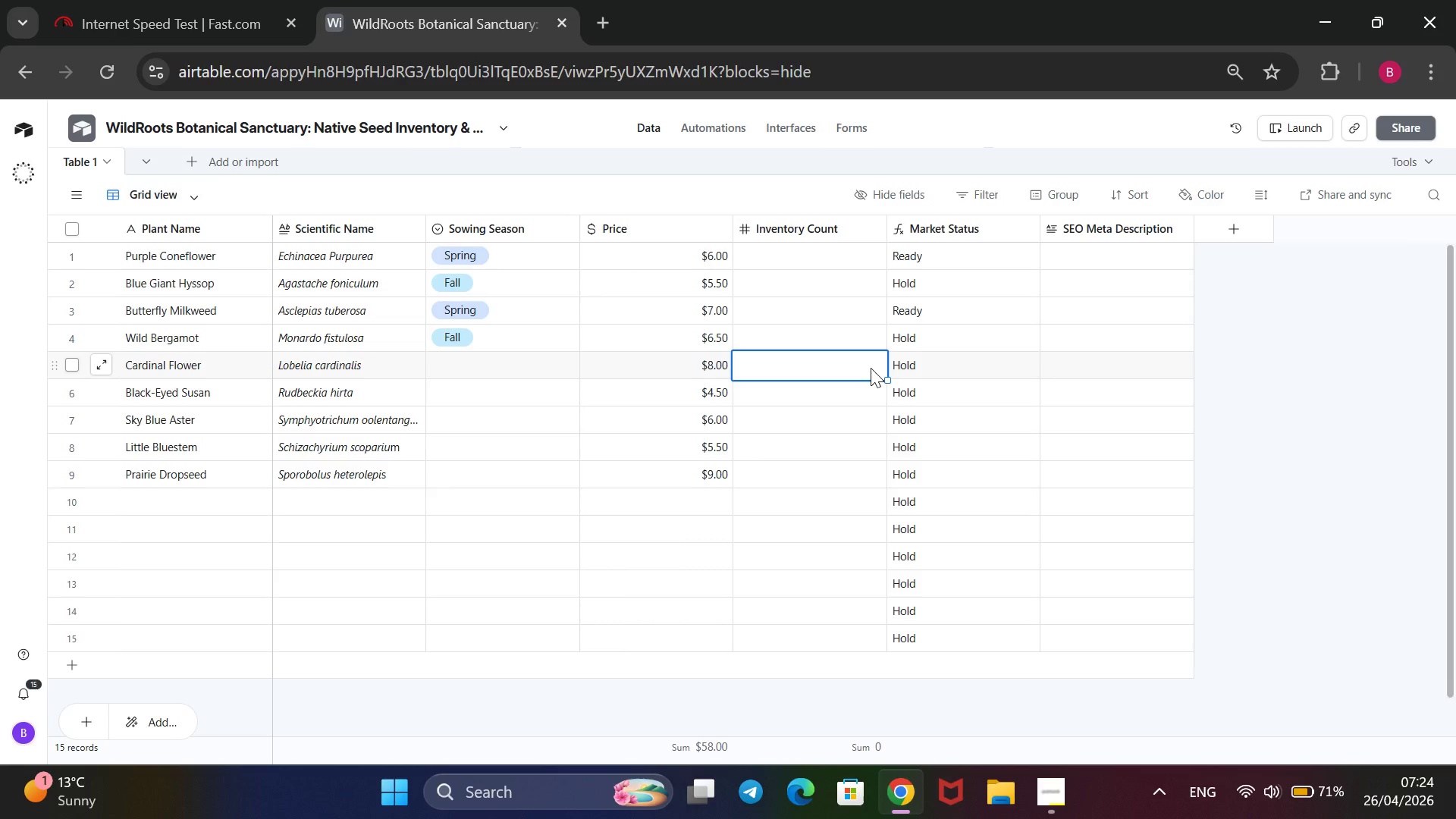 
type(30)
 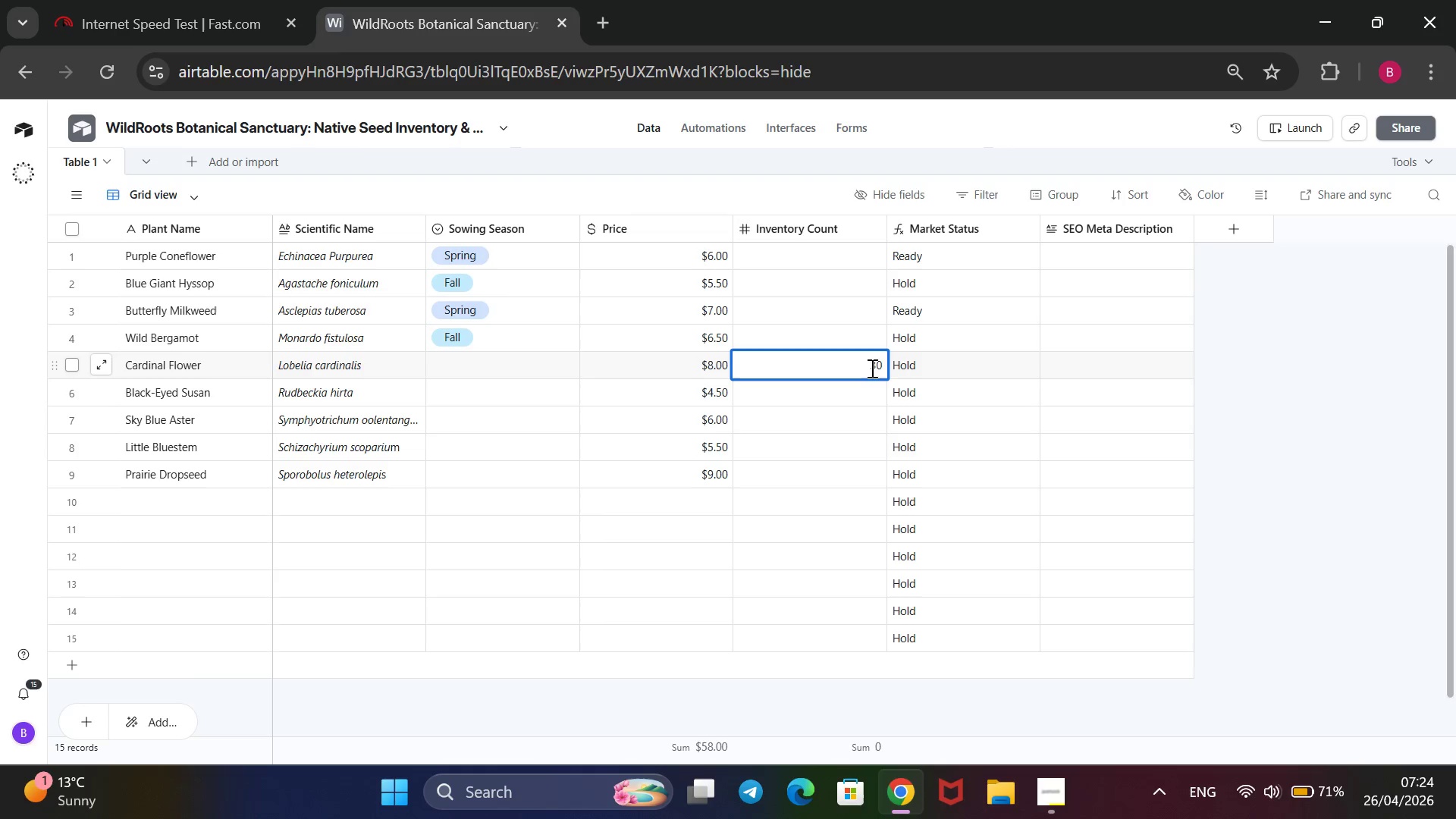 
key(Enter)
 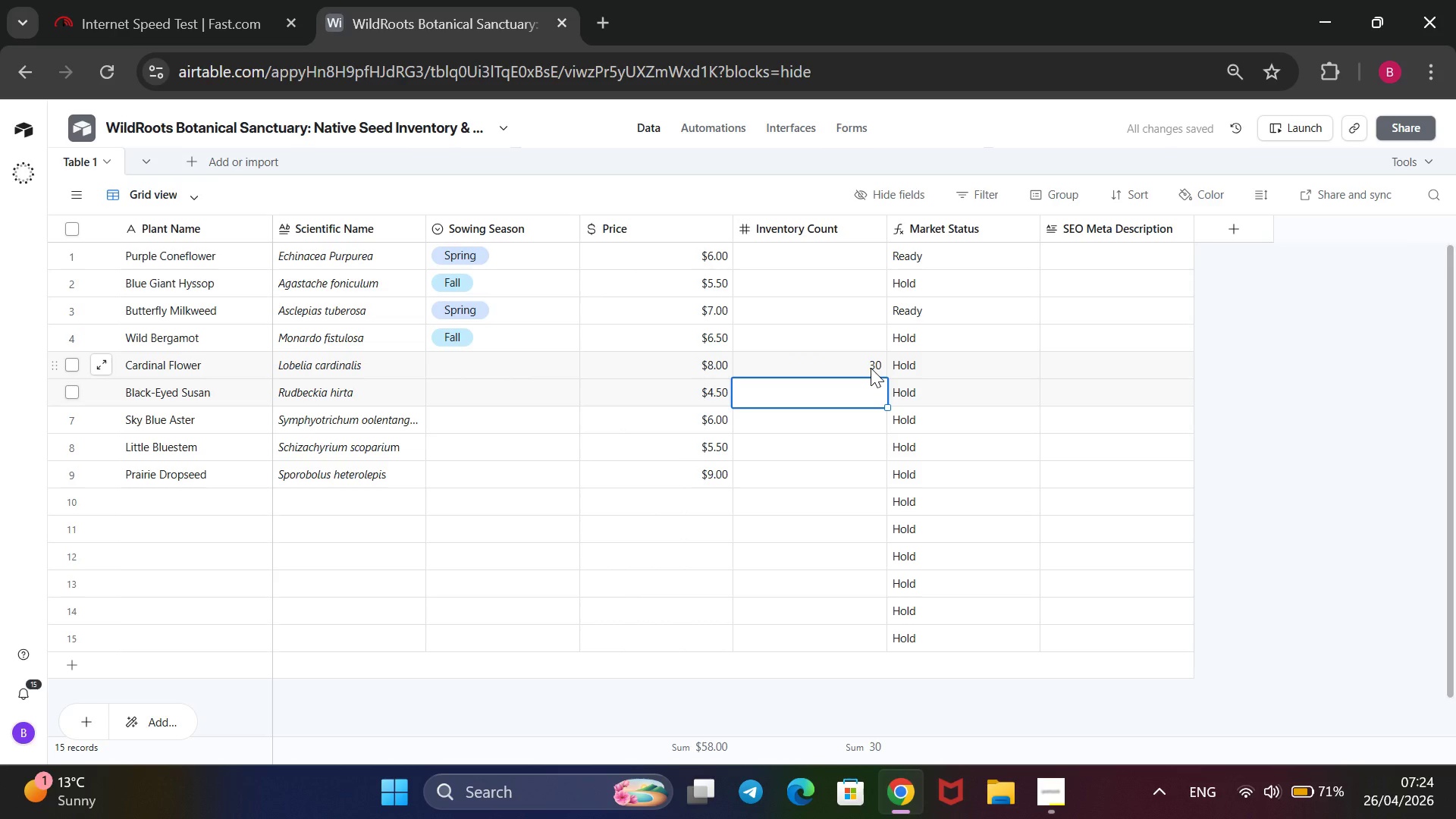 
type(350)
 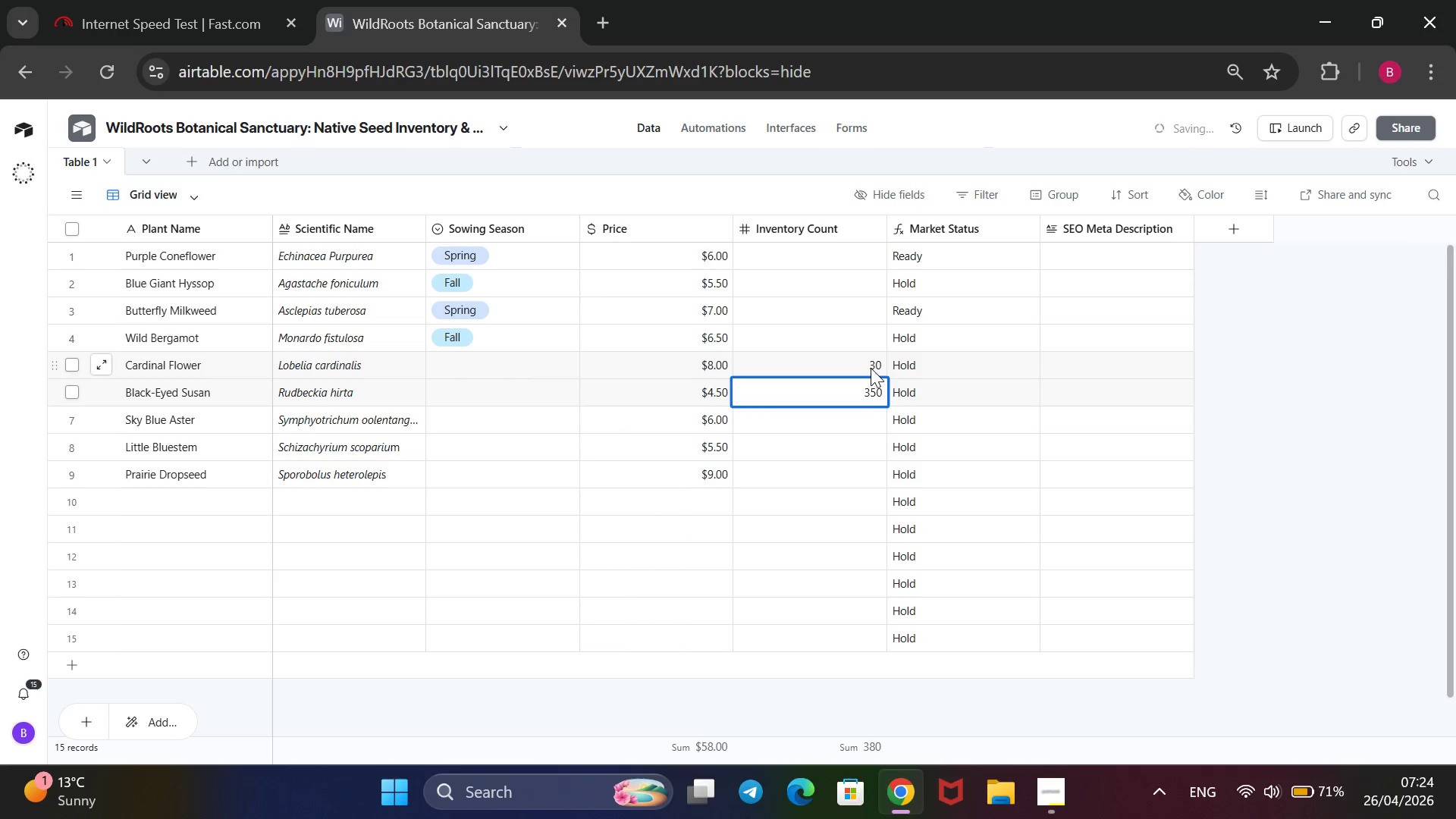 
key(Enter)
 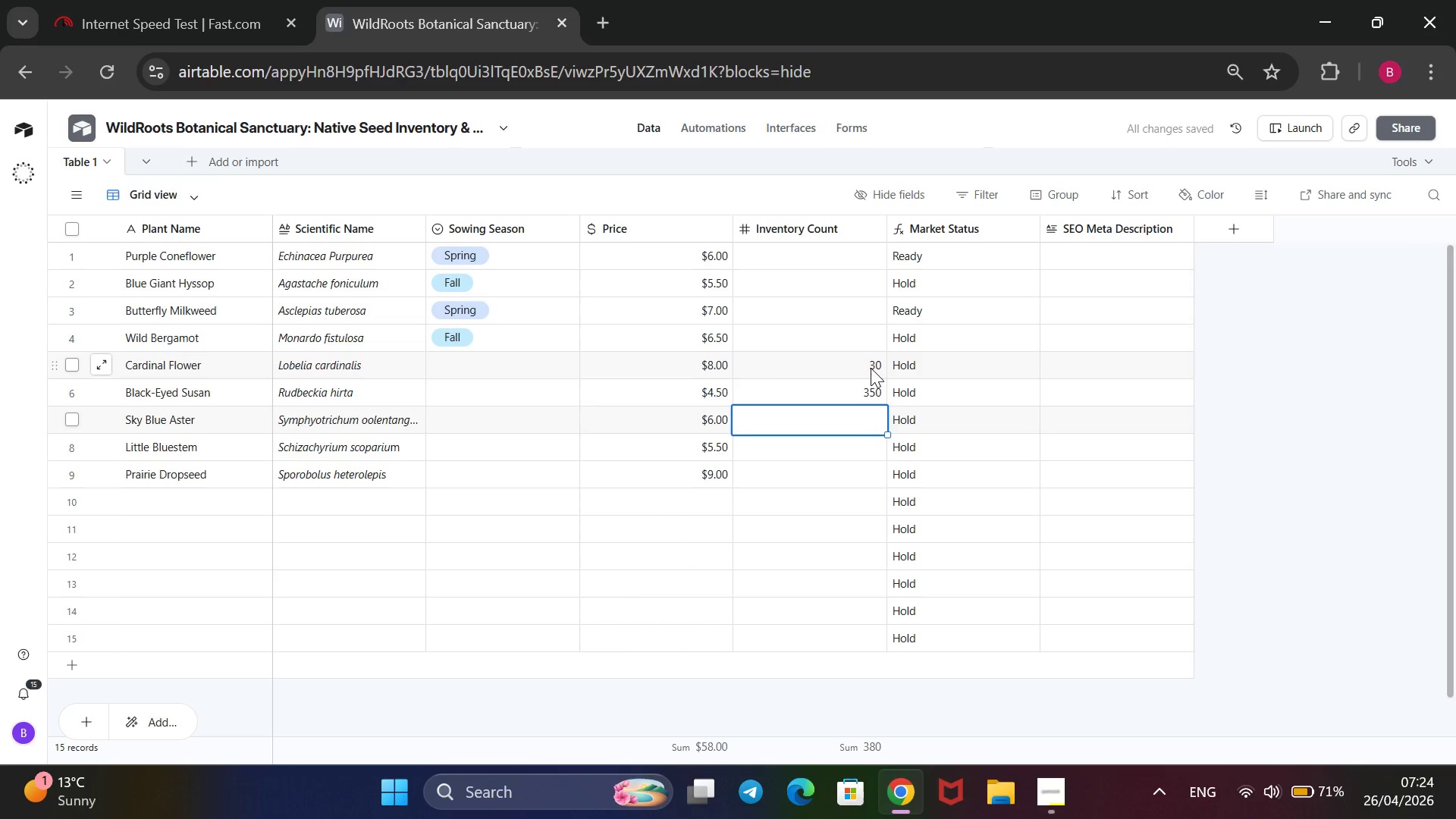 
type(95)
 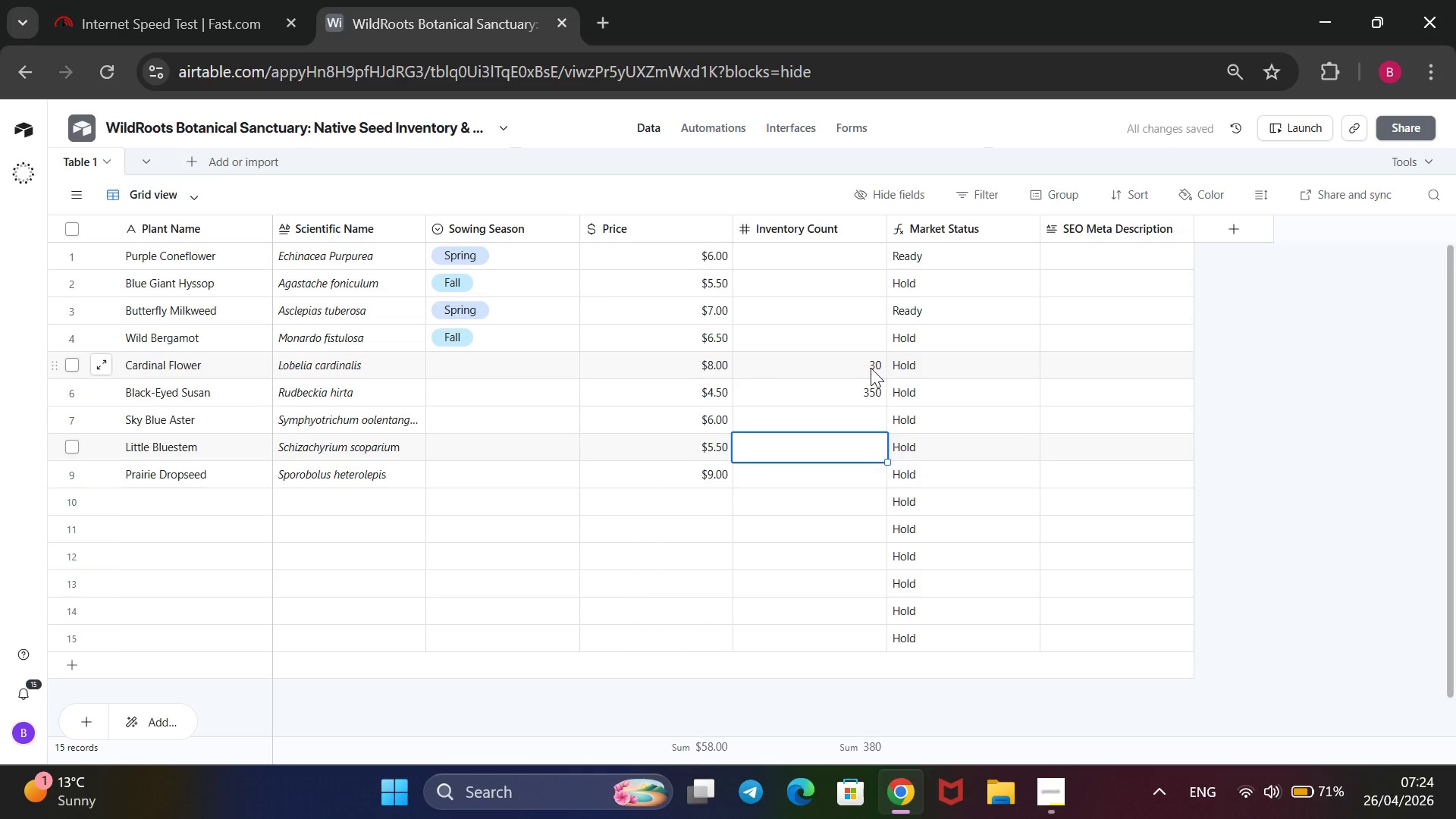 
key(Enter)
 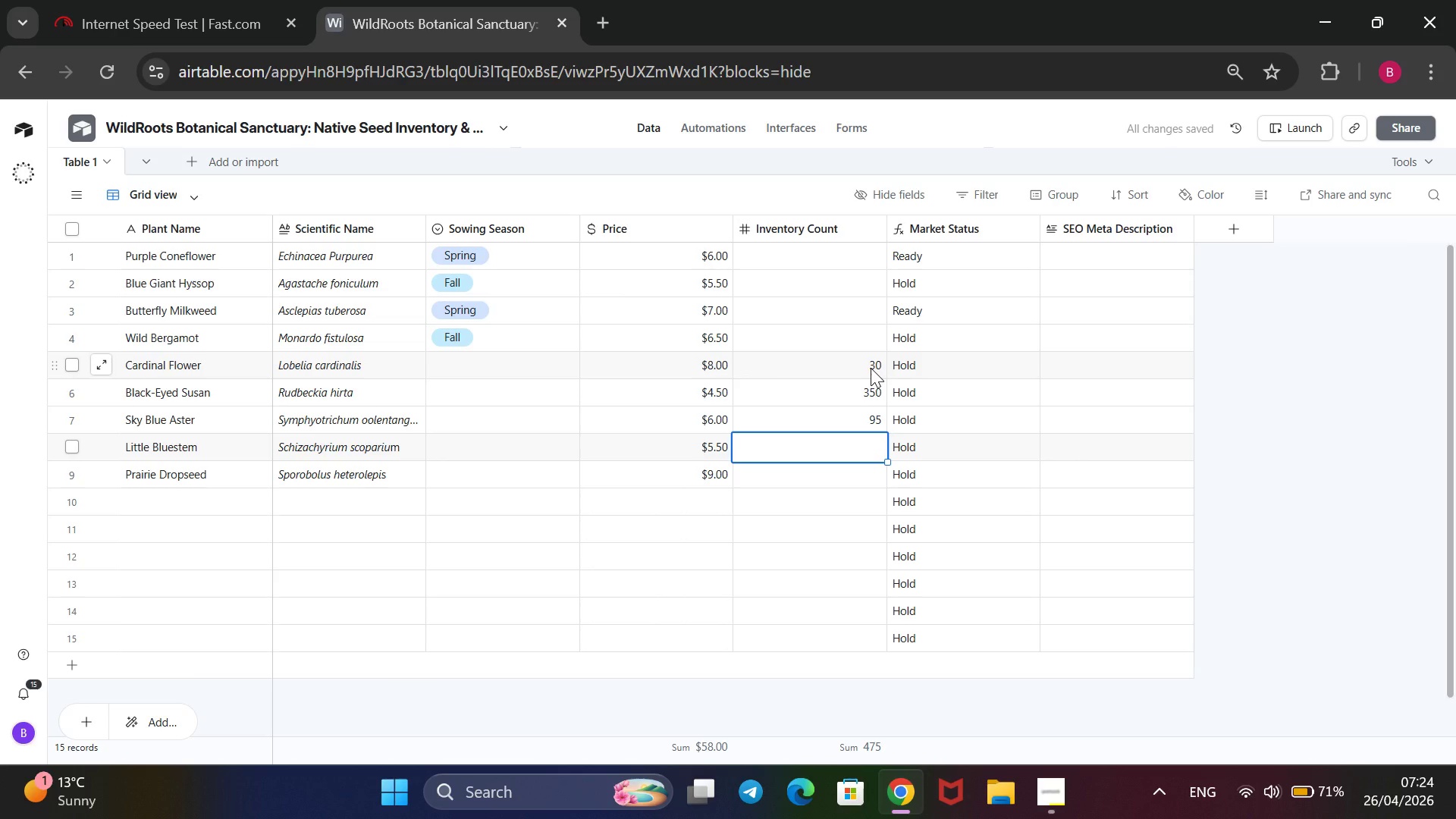 
type(150)
 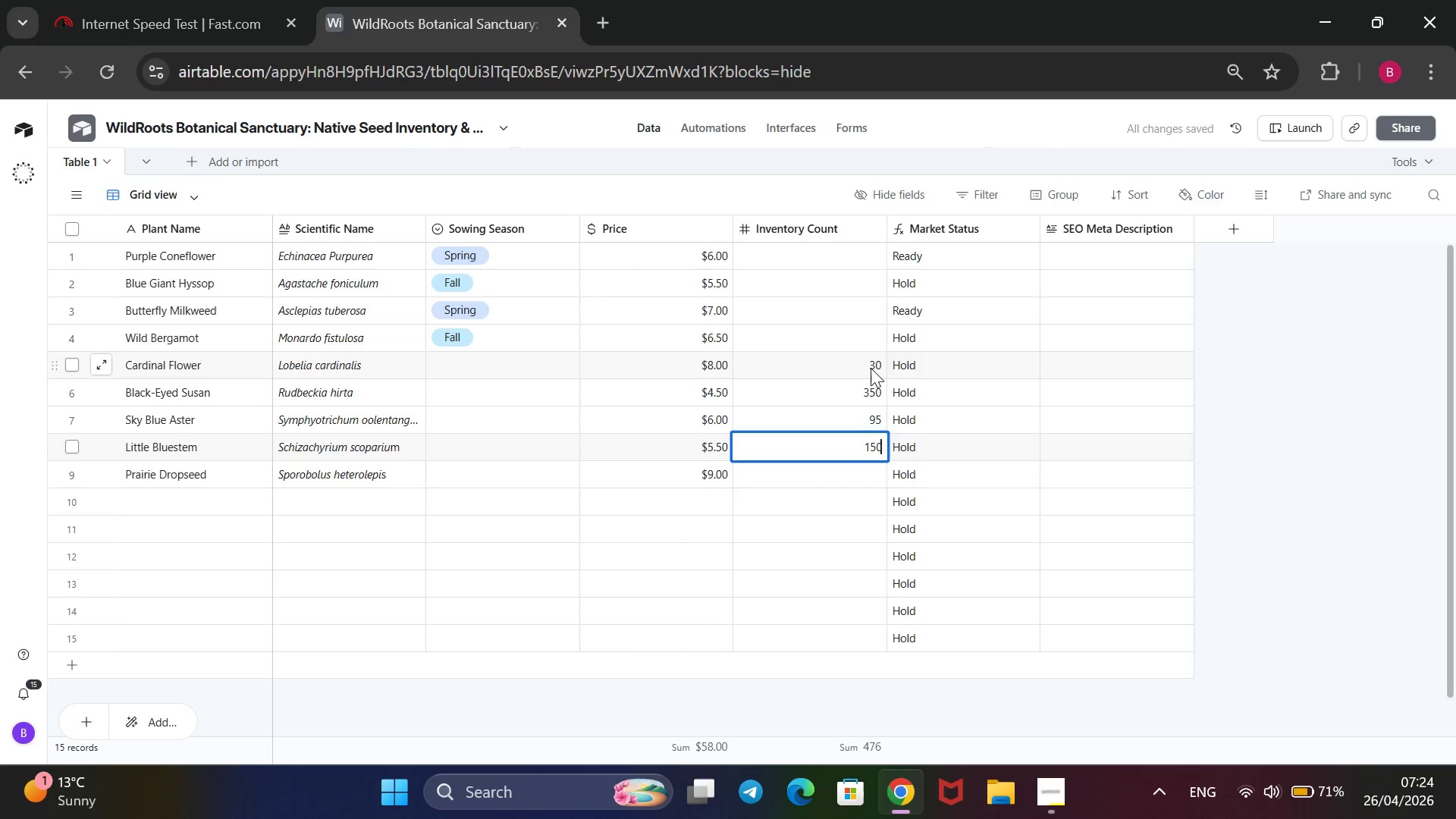 
key(Enter)
 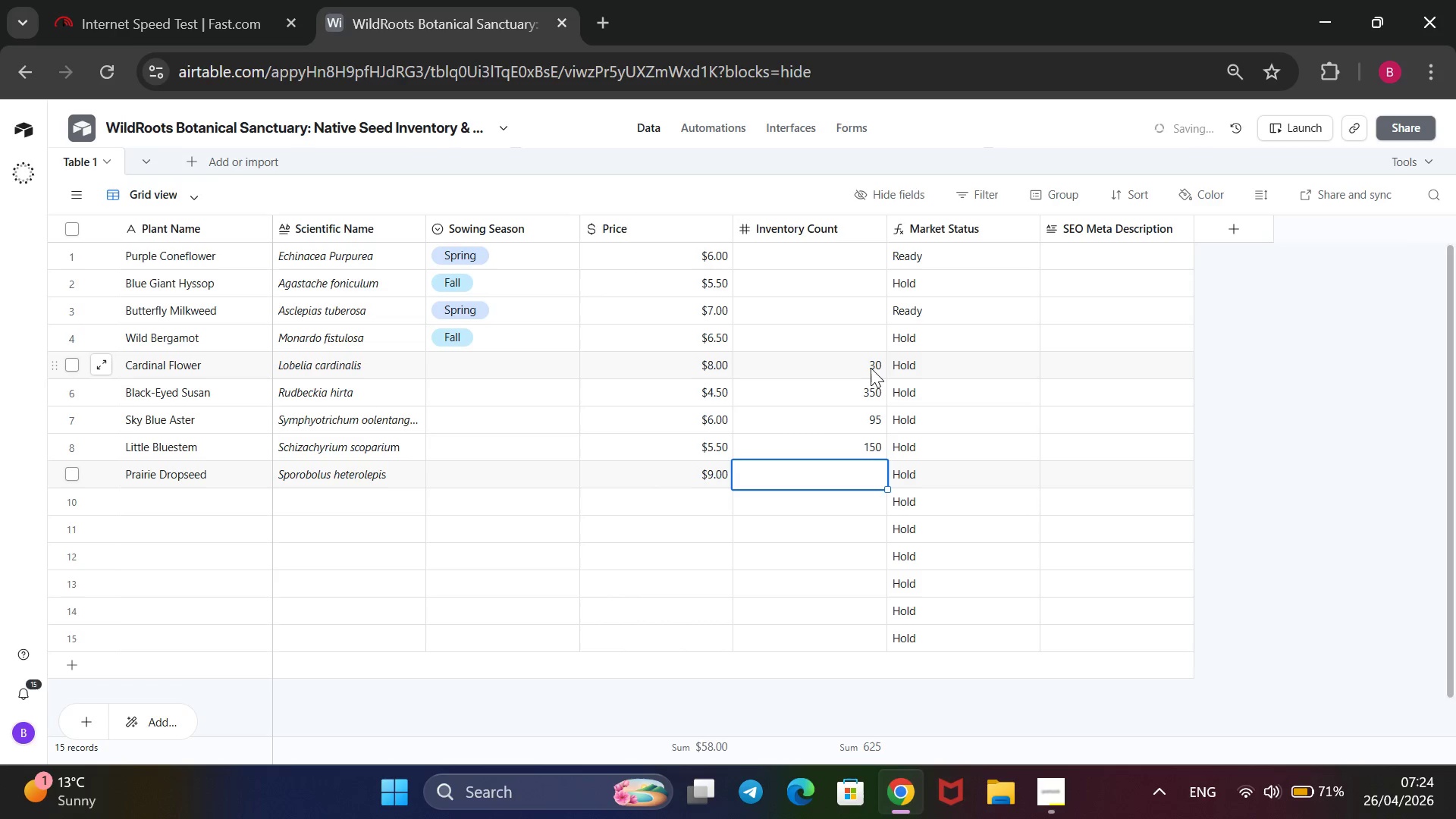 
type(40)
 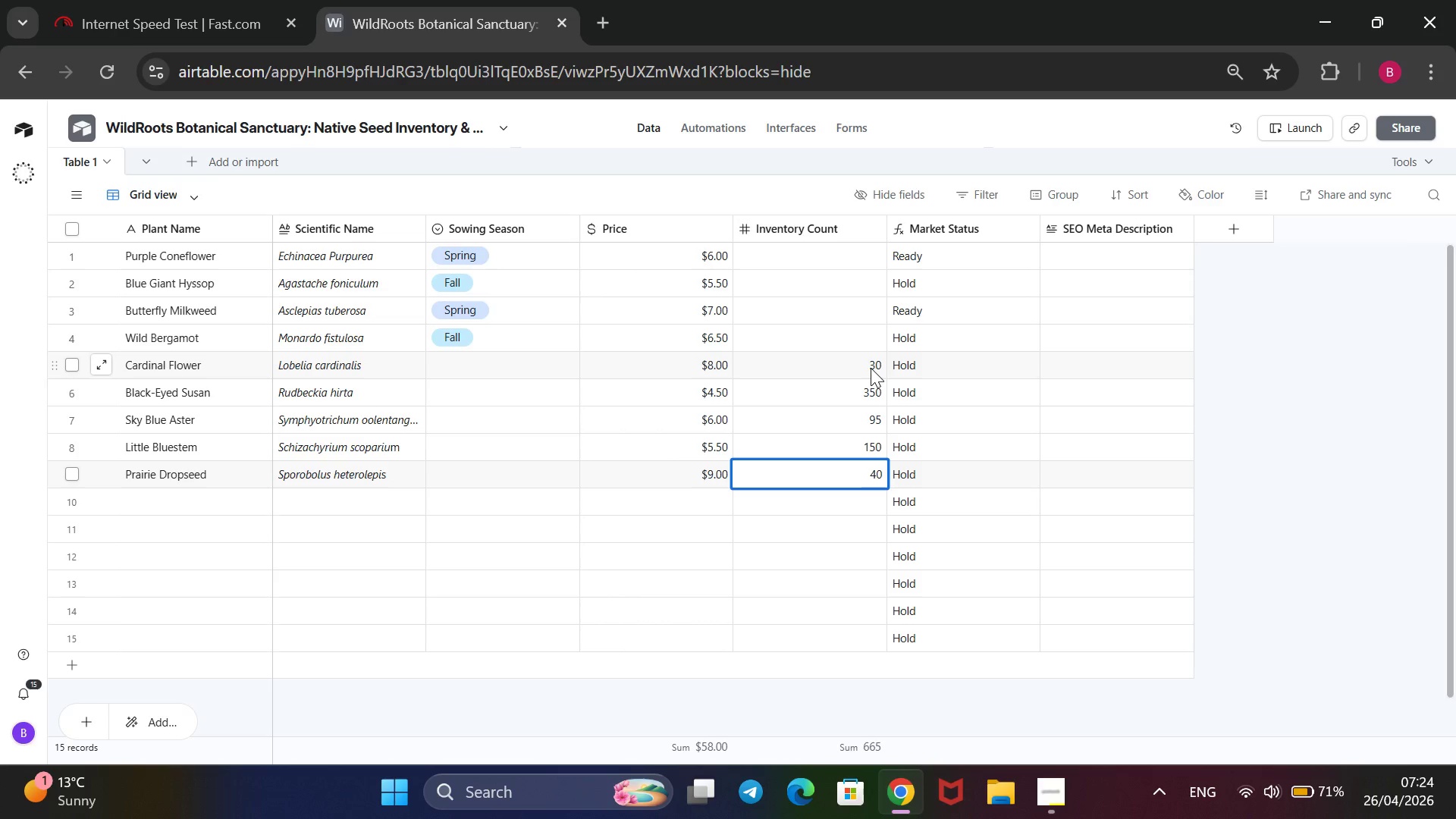 
wait(12.91)
 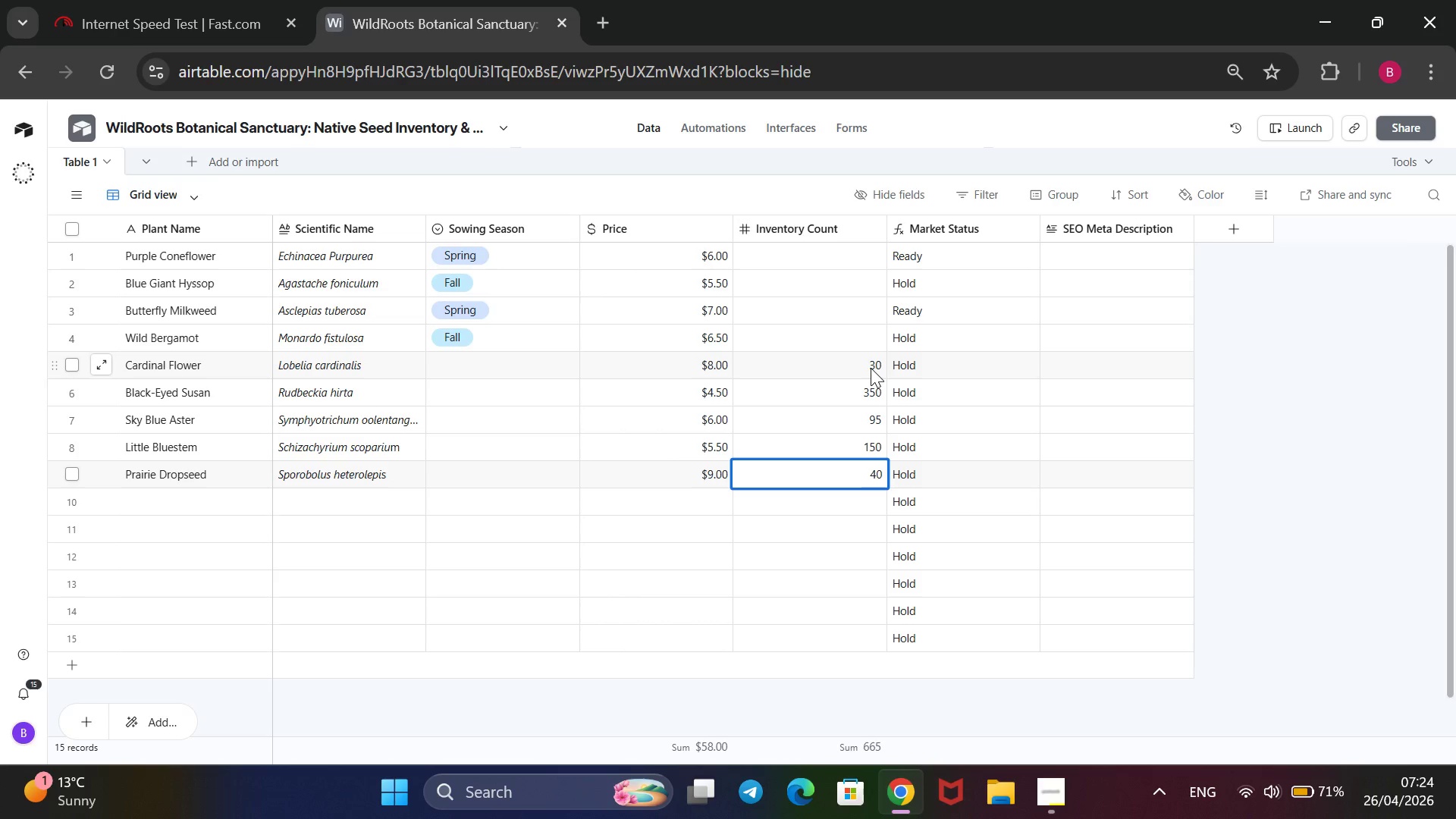 
left_click([225, 508])
 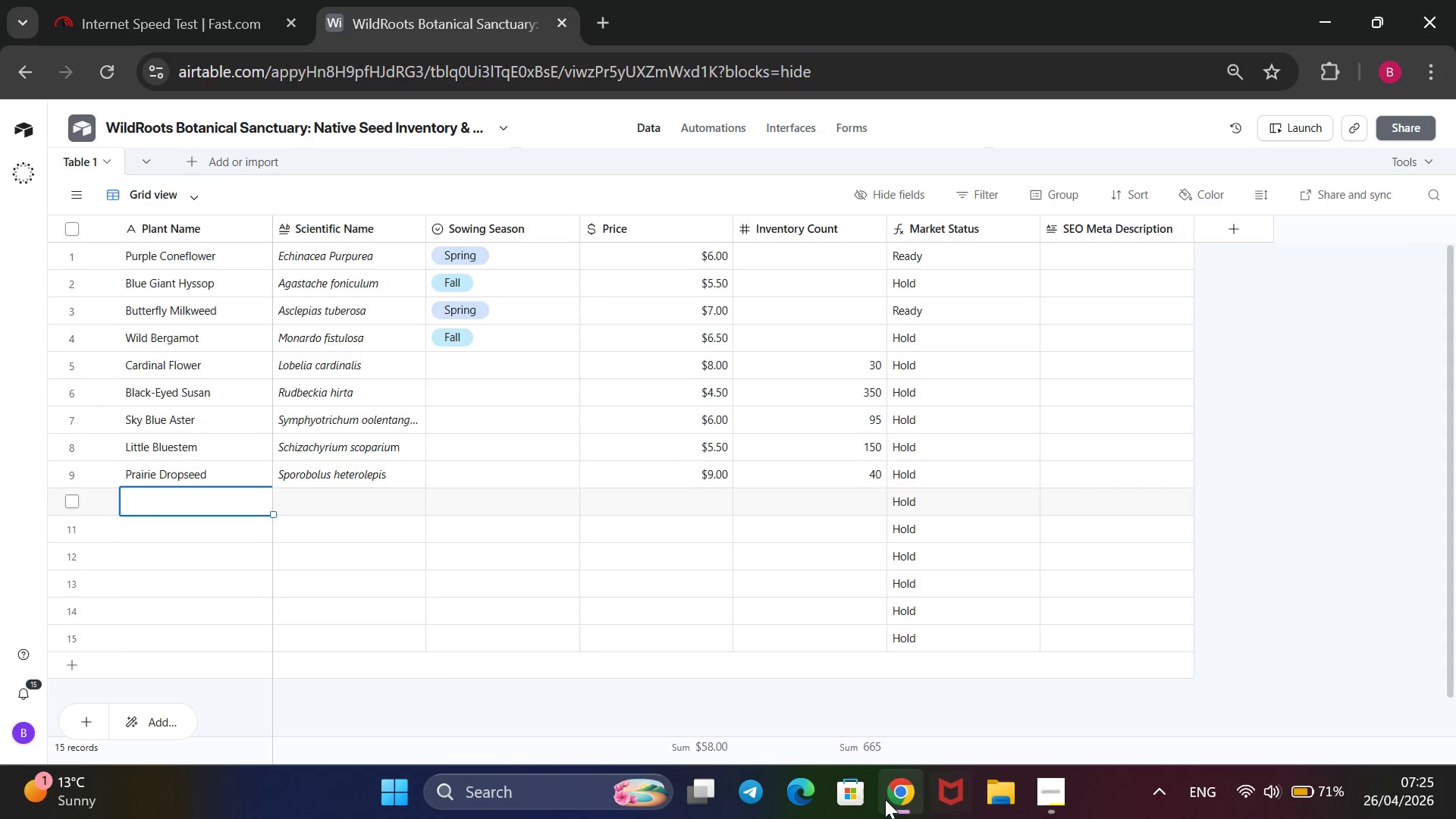 
wait(7.91)
 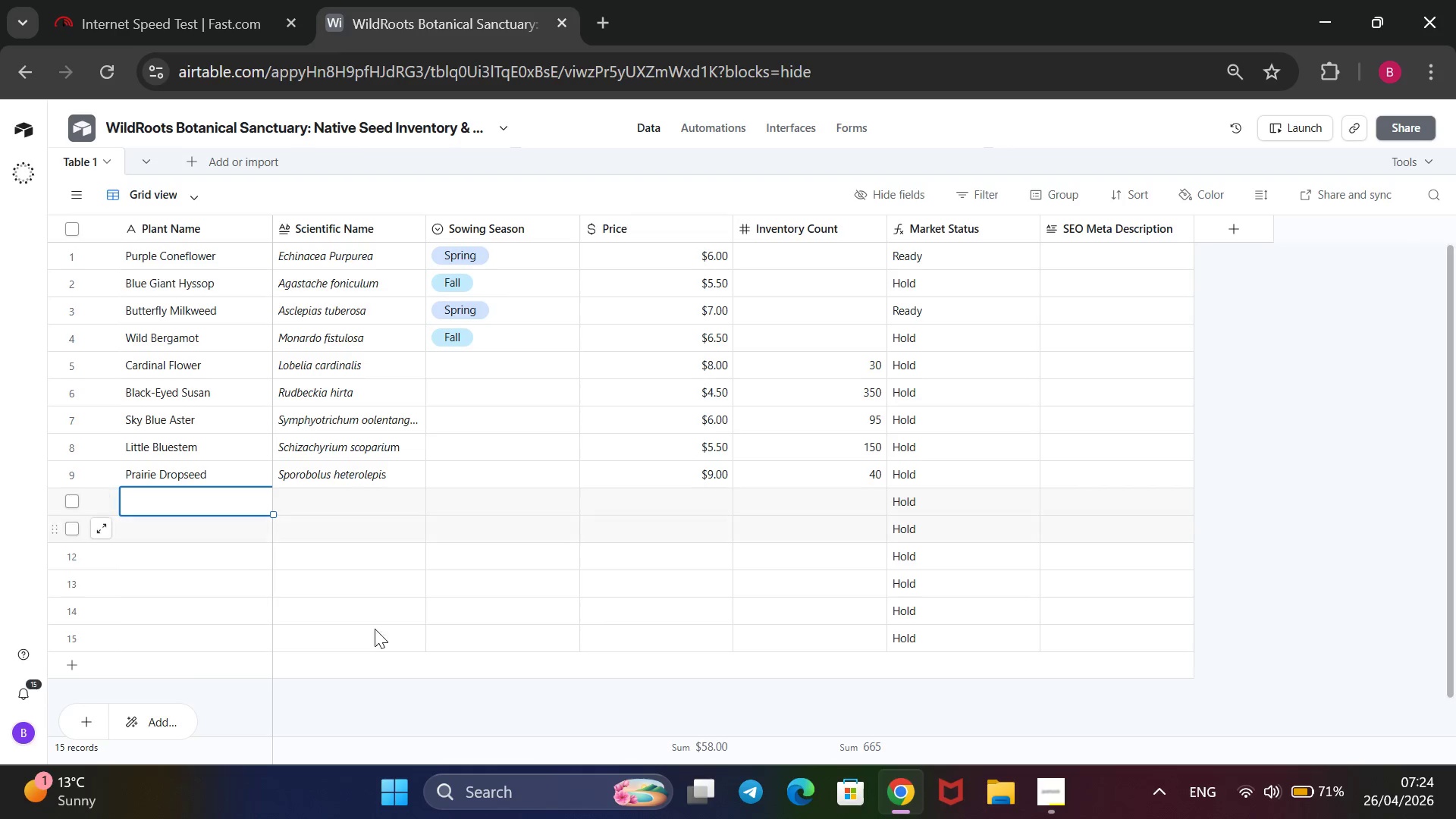 
left_click([1046, 802])